 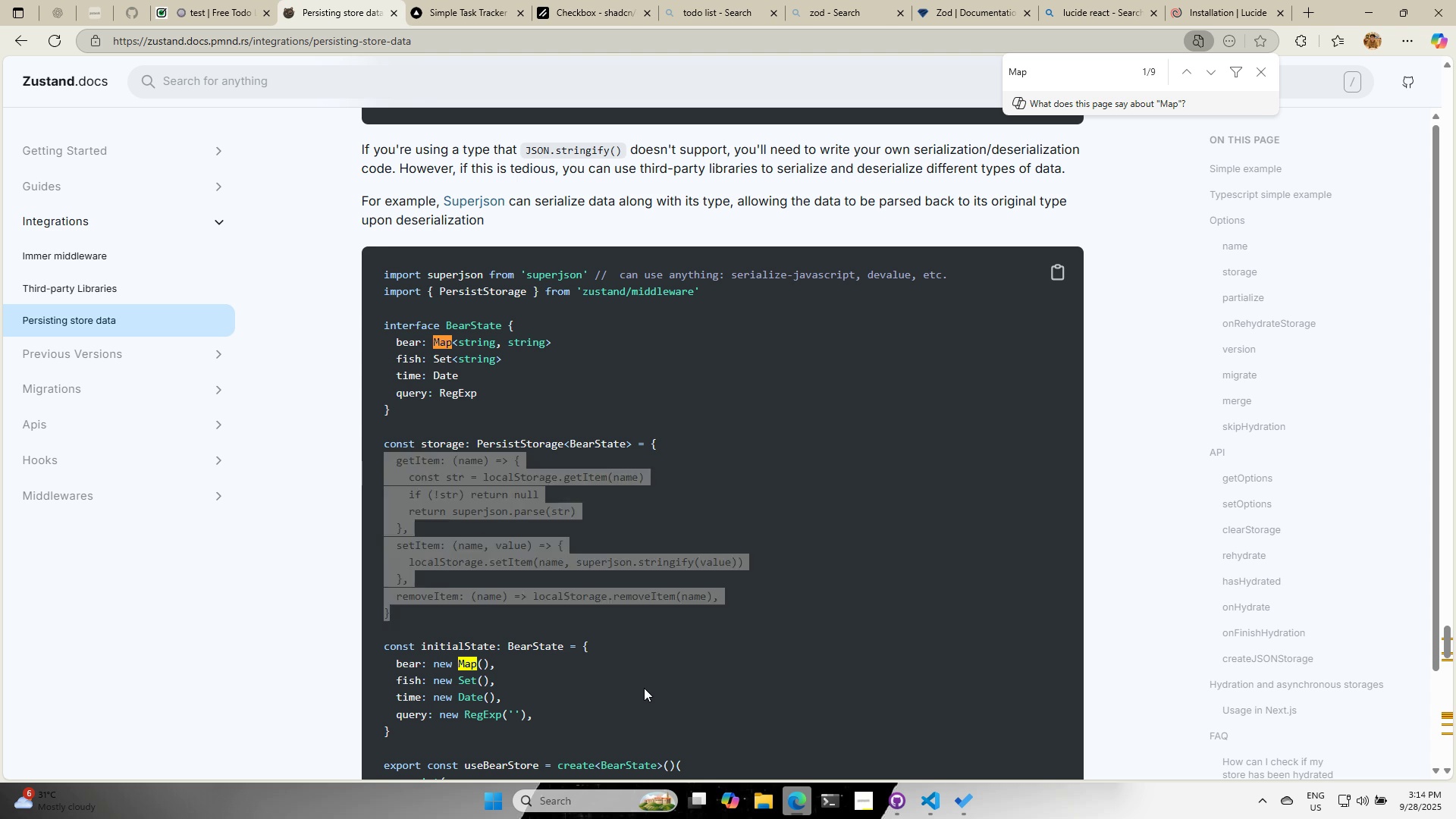 
key(Alt+Tab)
 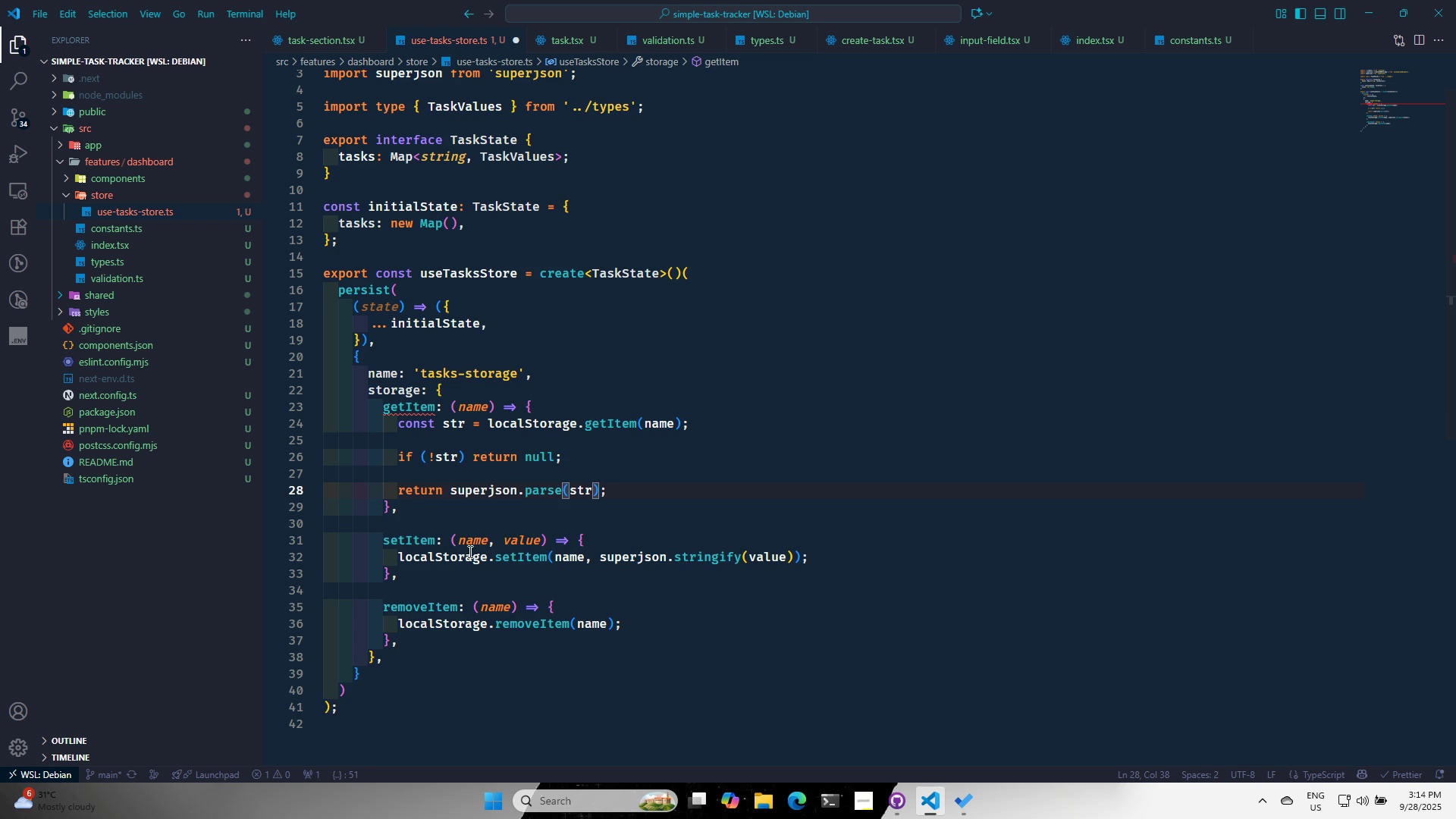 
scroll: coordinate [411, 557], scroll_direction: up, amount: 2.0
 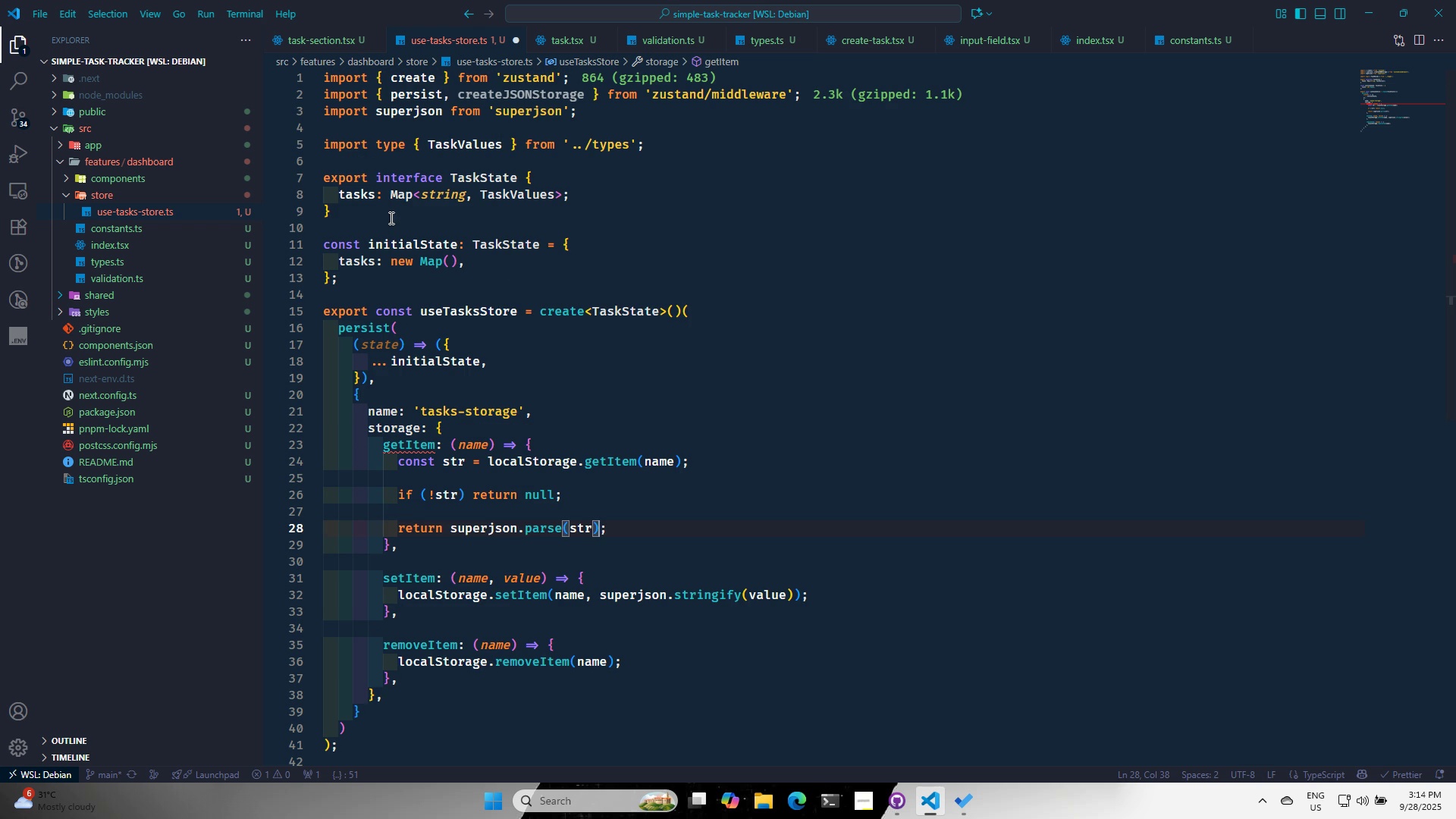 
left_click([390, 215])
 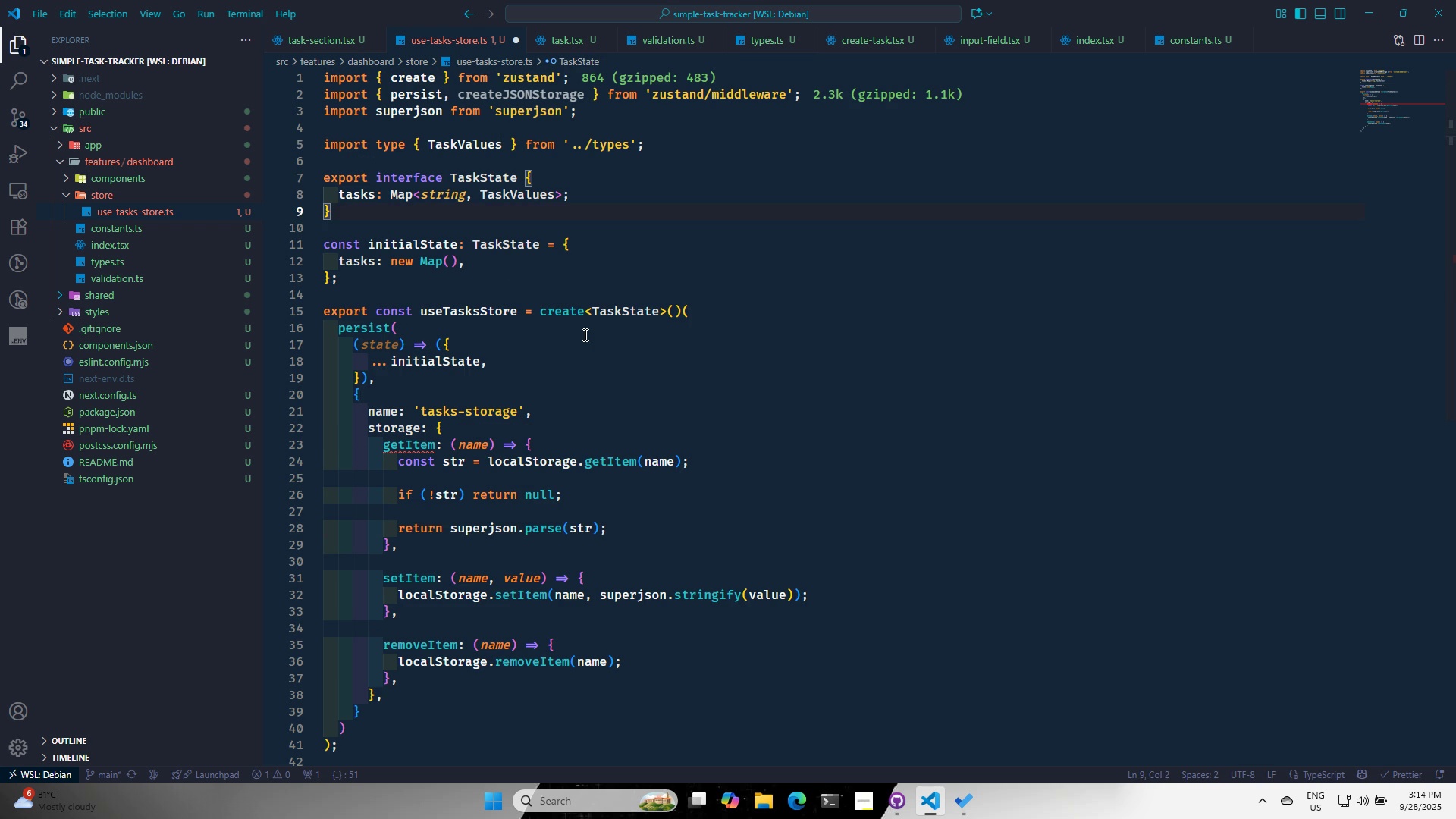 
key(Enter)
 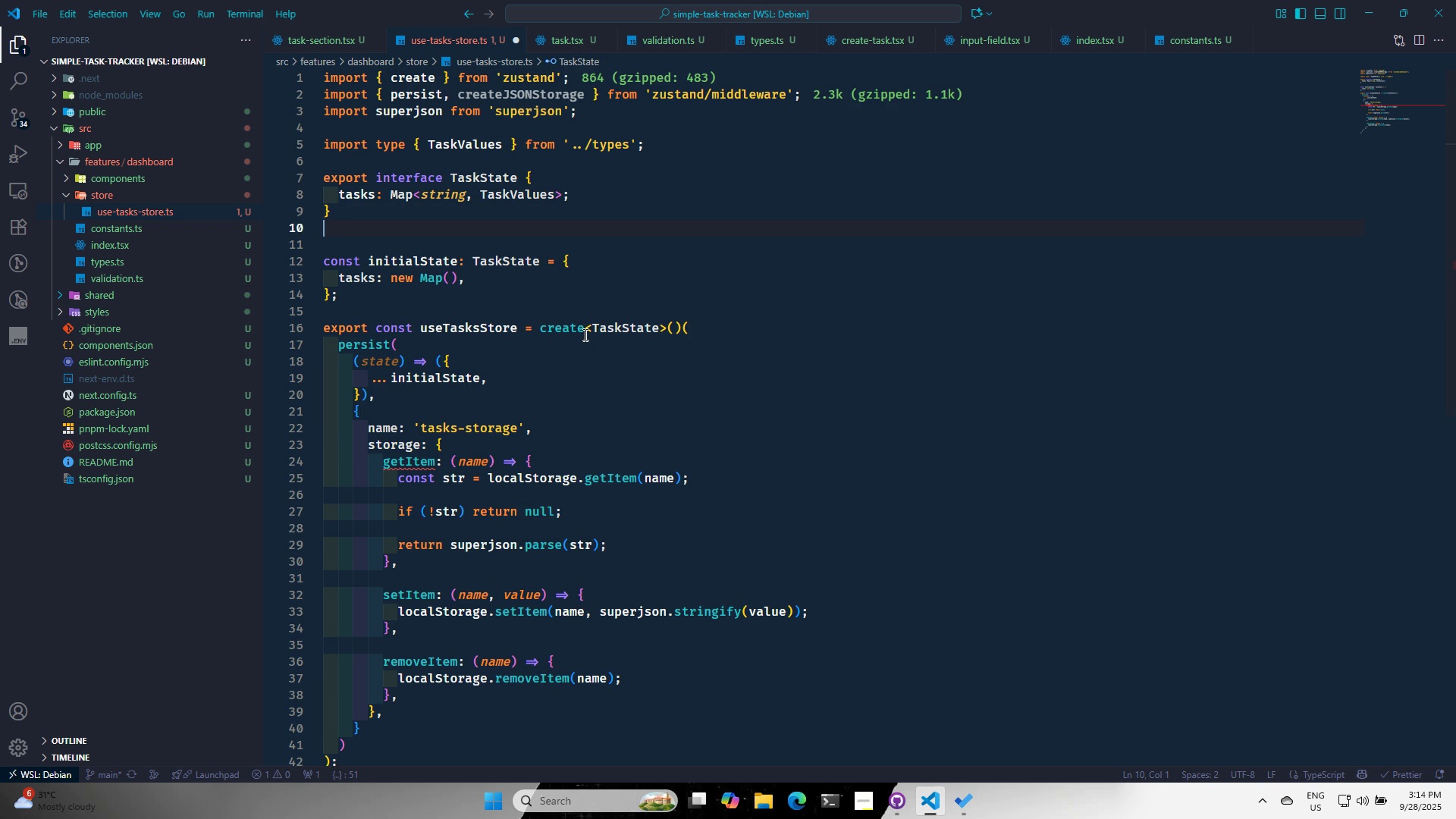 
key(Enter)
 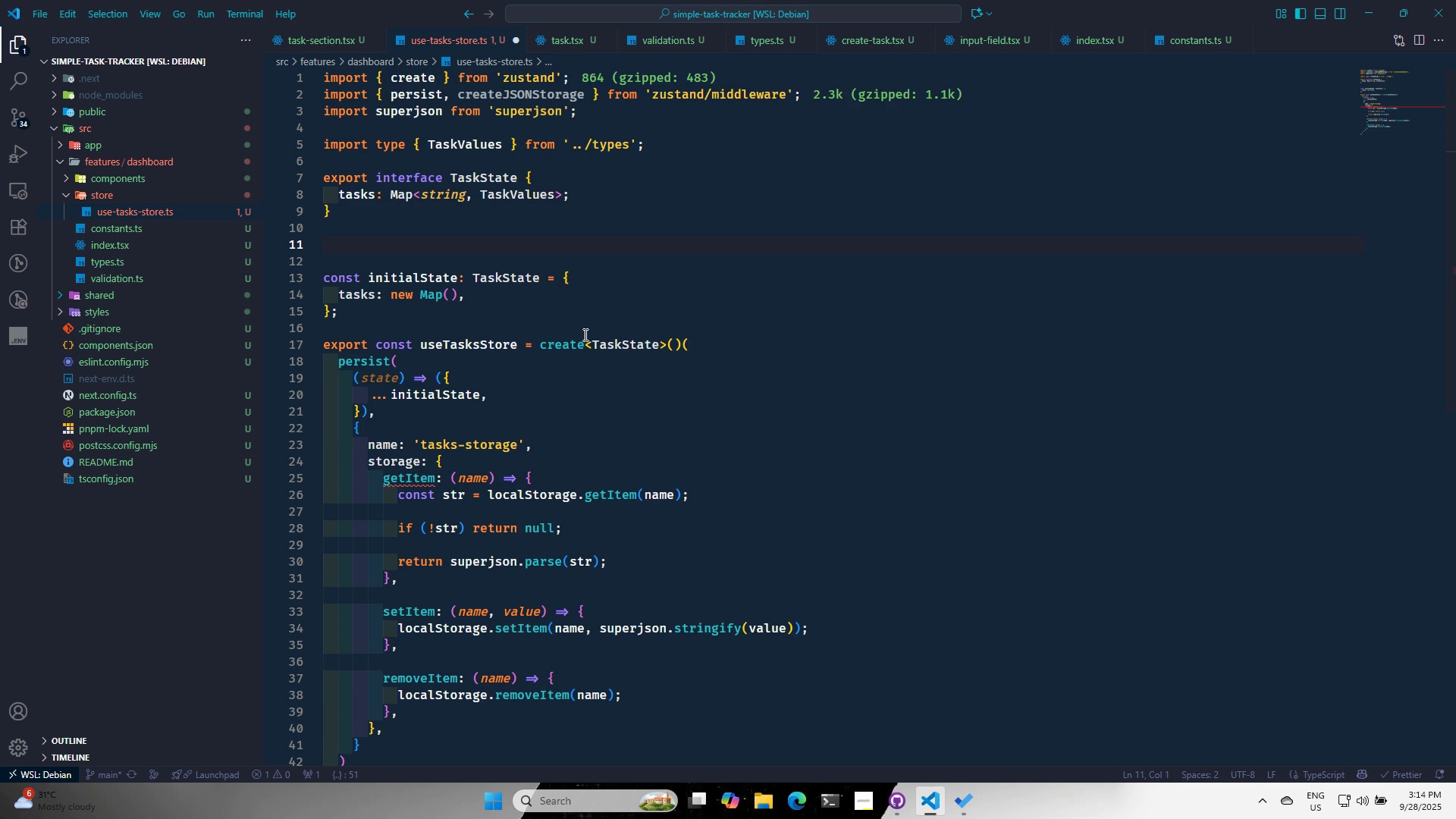 
type(cn)
key(Backspace)
key(Backspace)
key(Backspace)
key(Backspace)
key(Backspace)